 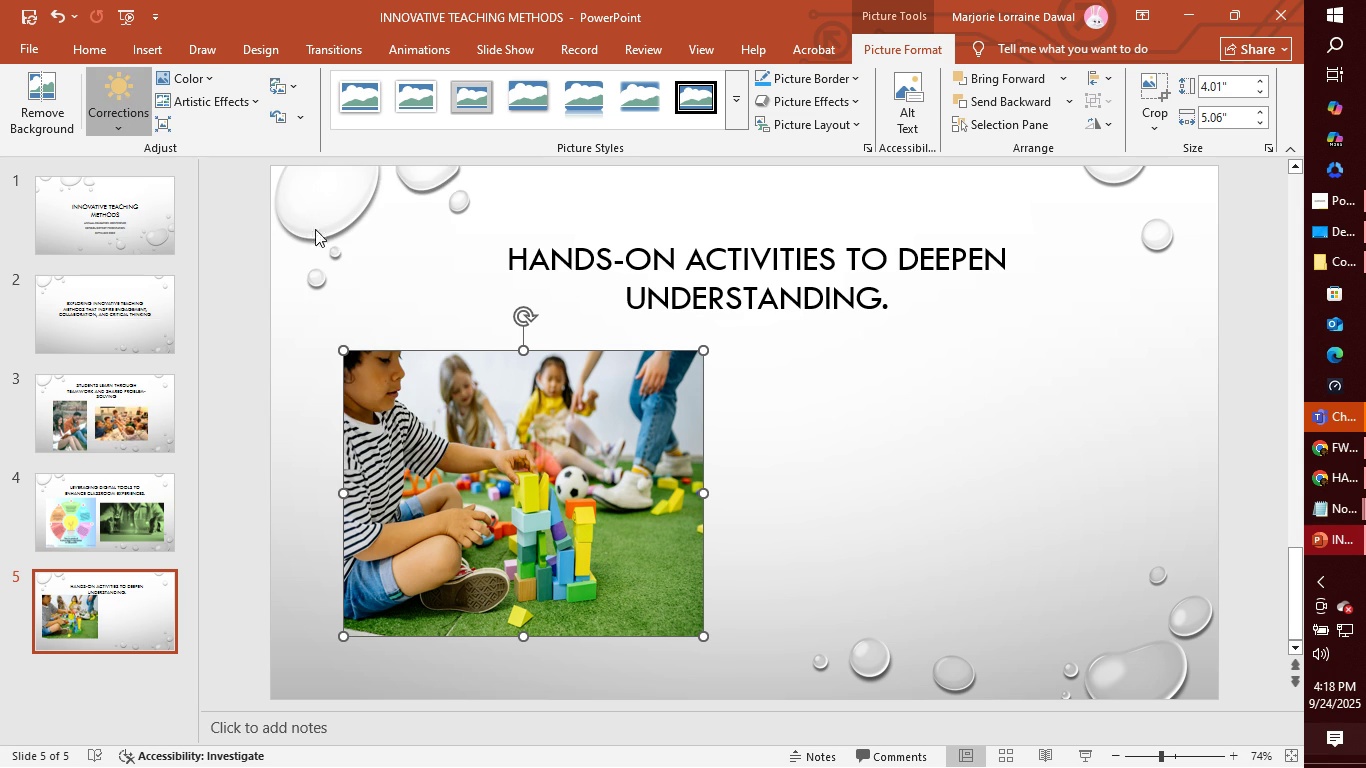 
left_click([423, 198])
 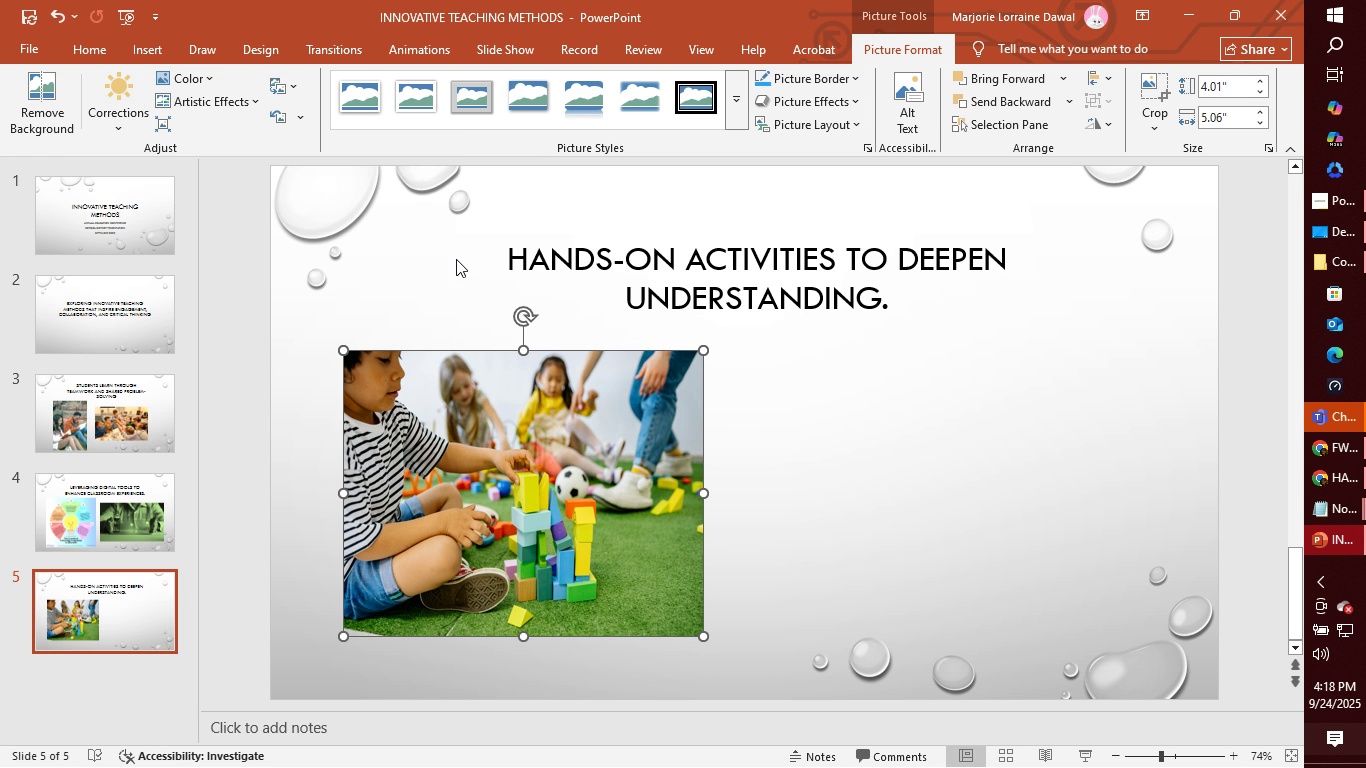 
wait(21.64)
 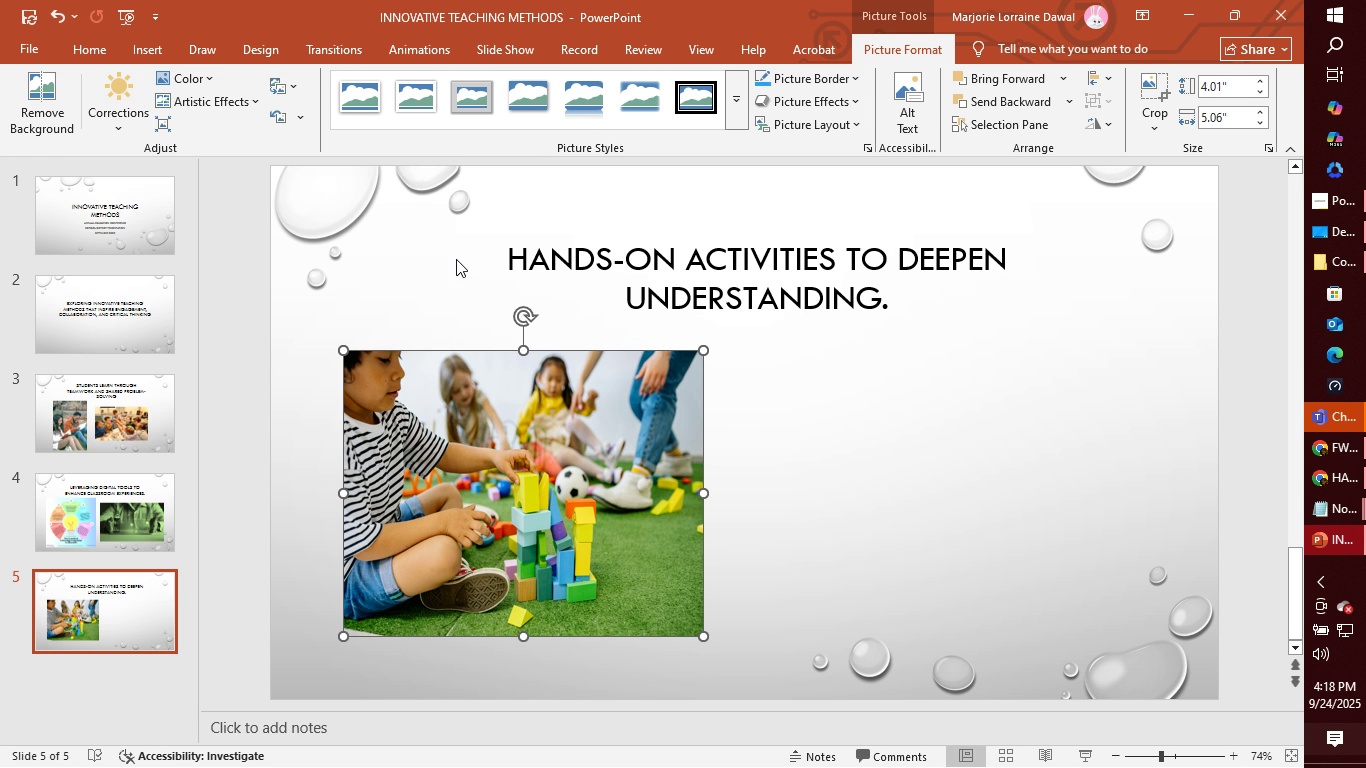 
mouse_move([606, 499])
 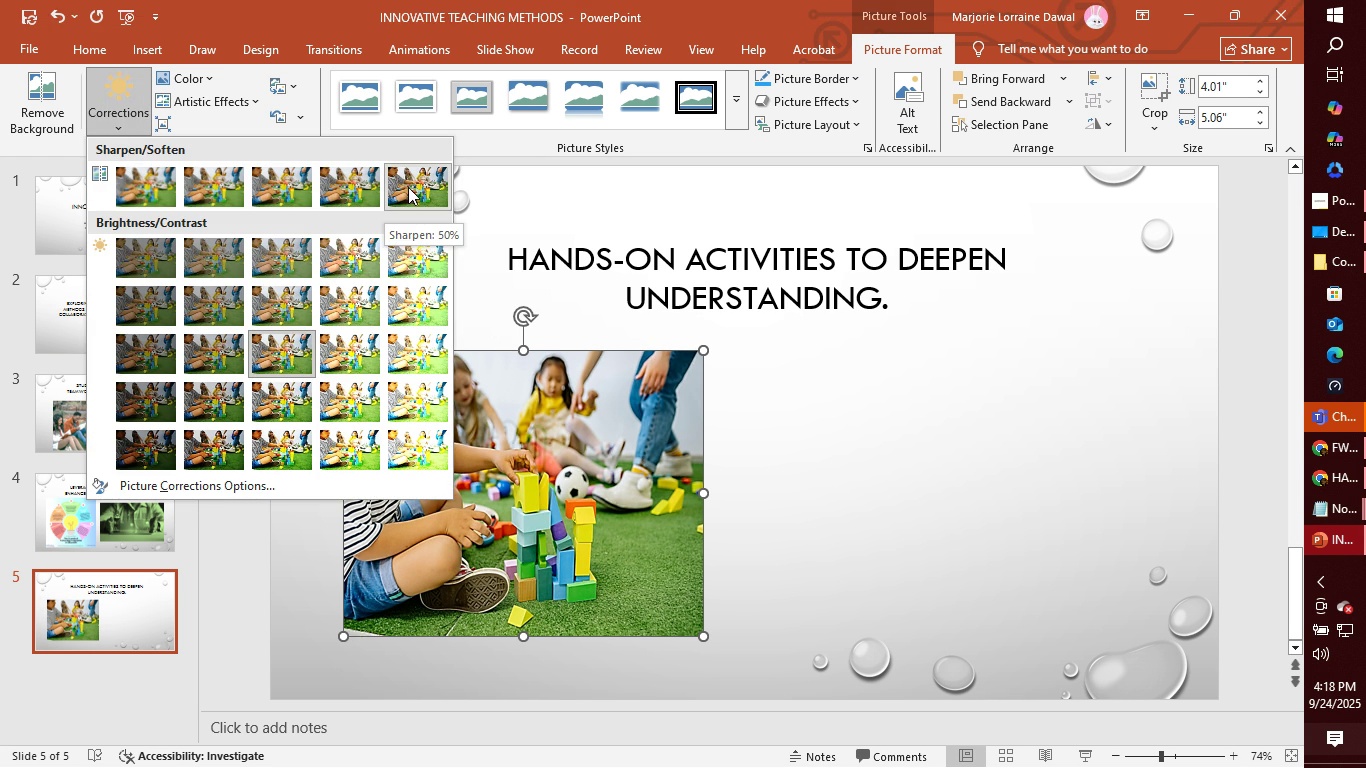 
left_click([408, 187])
 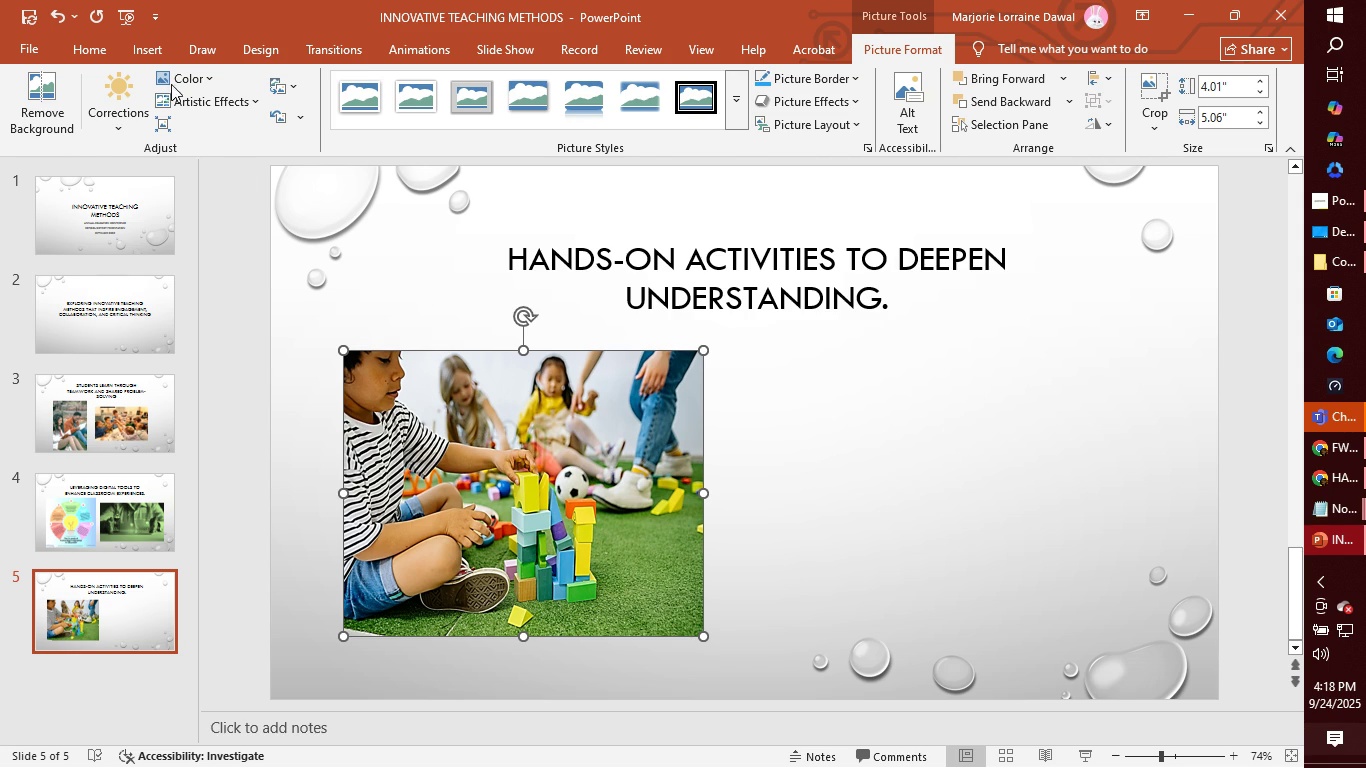 
left_click([153, 49])
 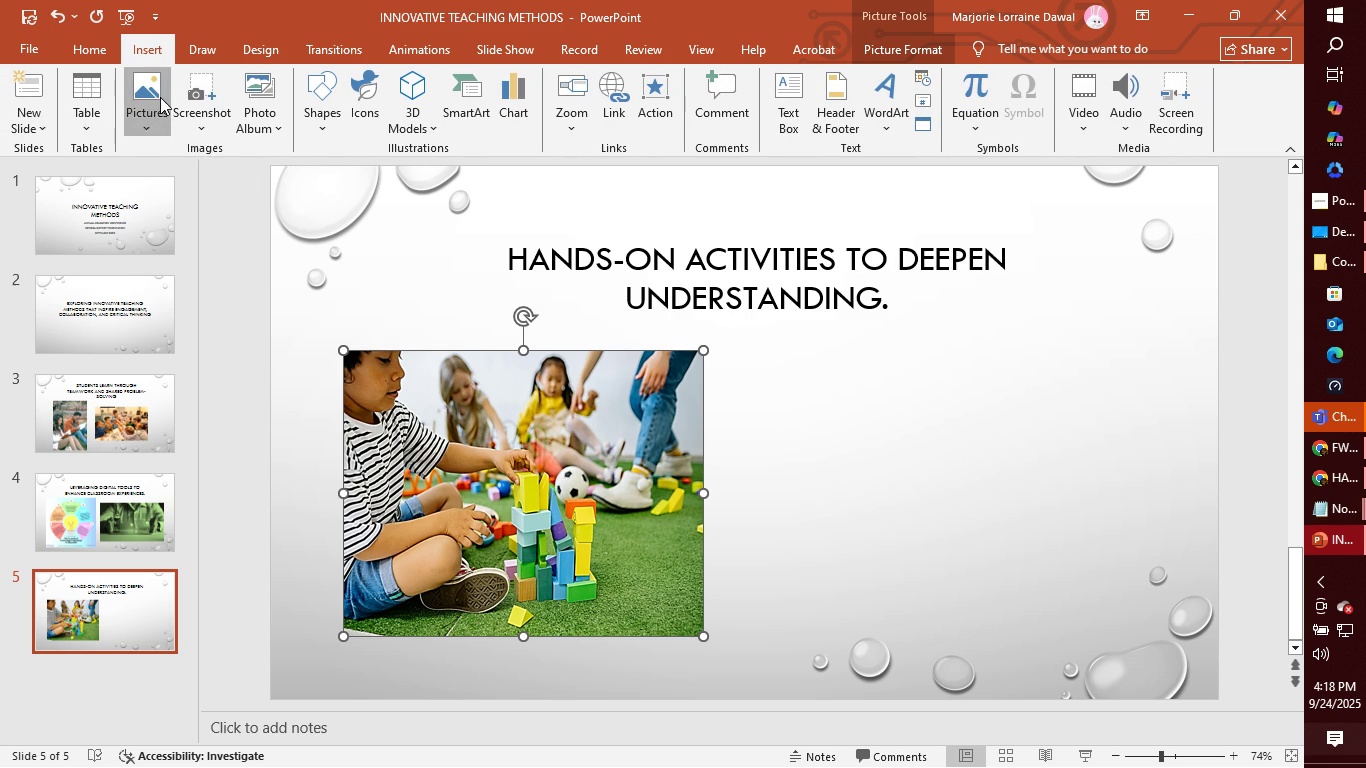 
left_click([160, 97])
 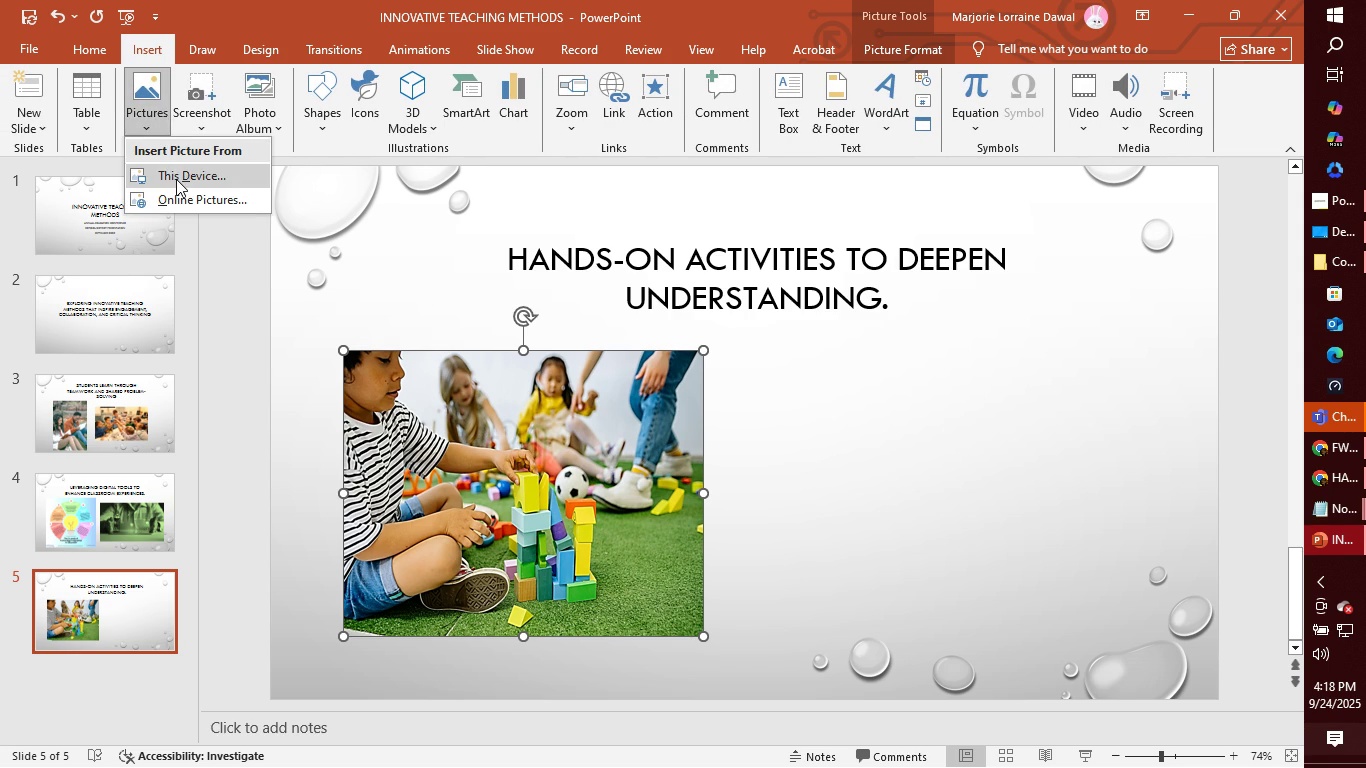 
left_click([176, 179])
 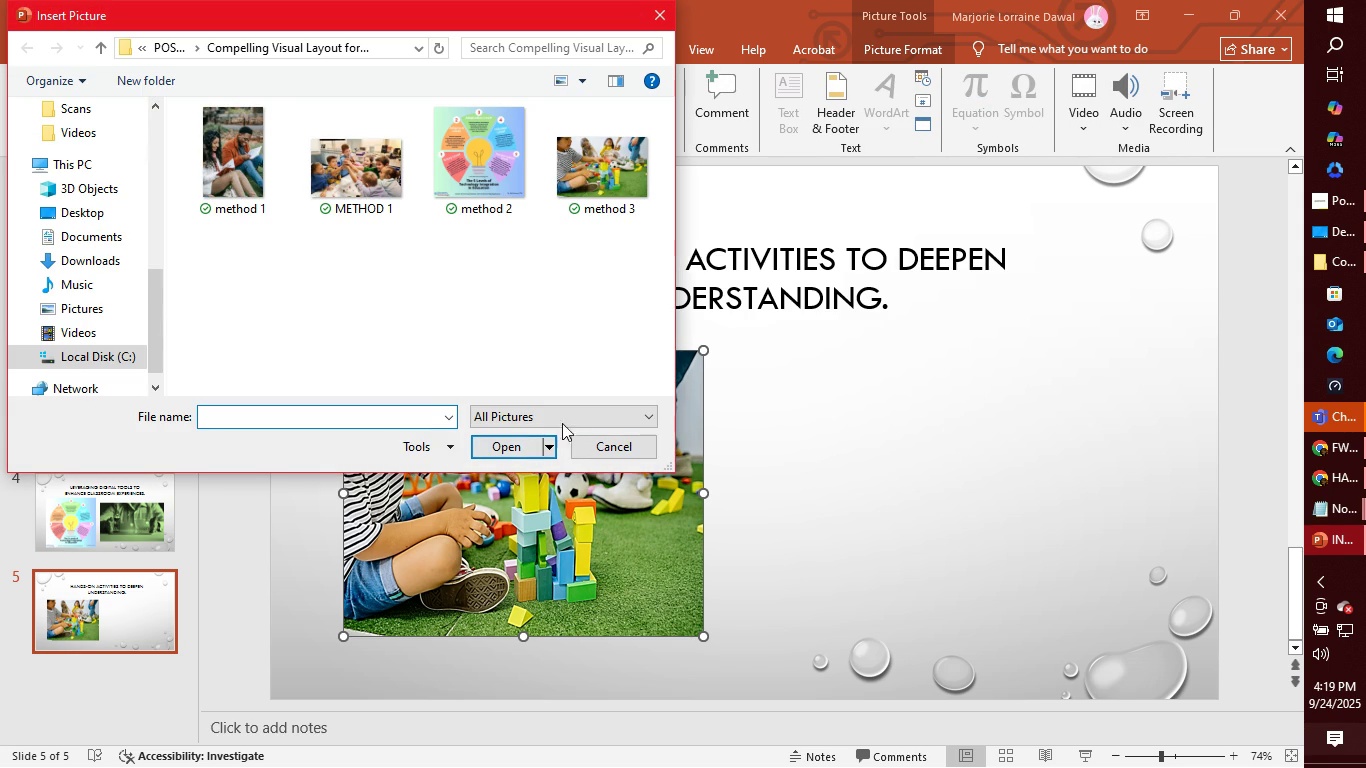 
left_click([573, 417])
 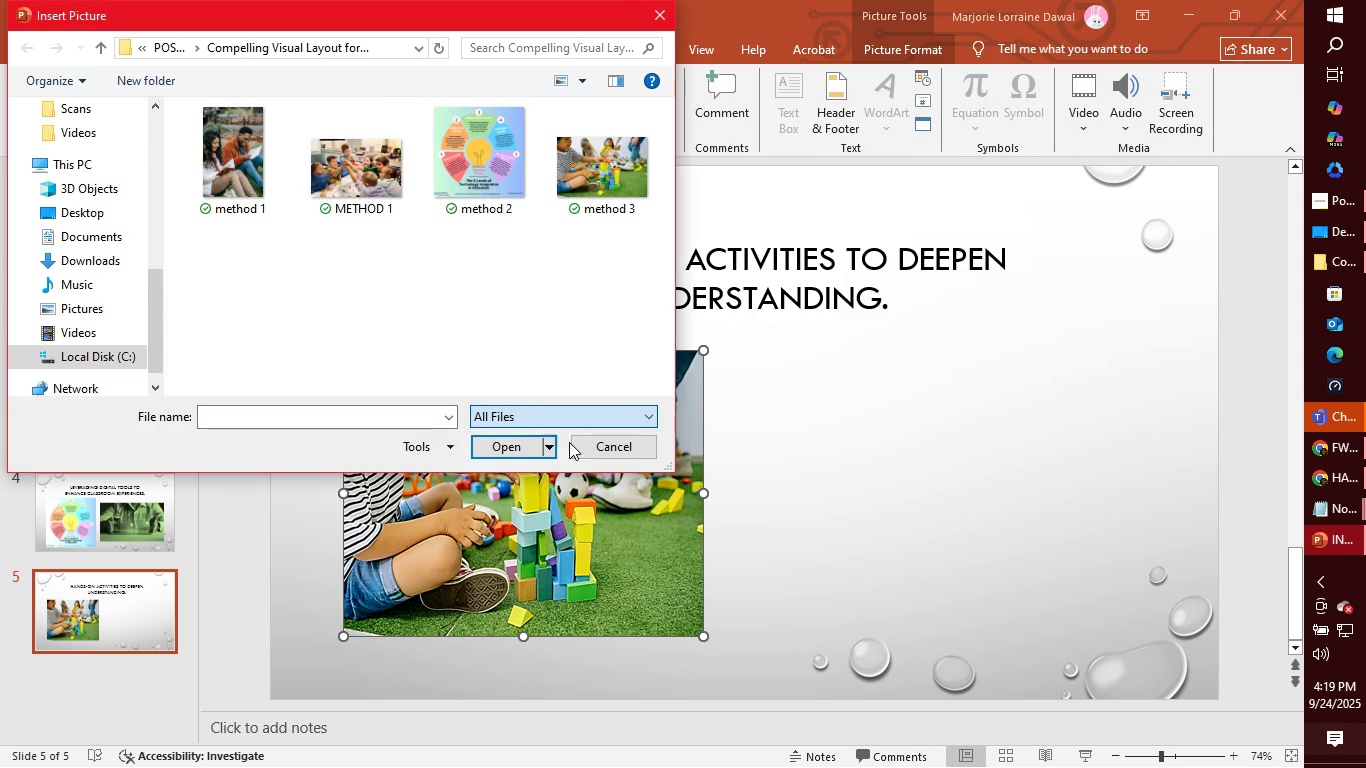 
left_click([569, 442])
 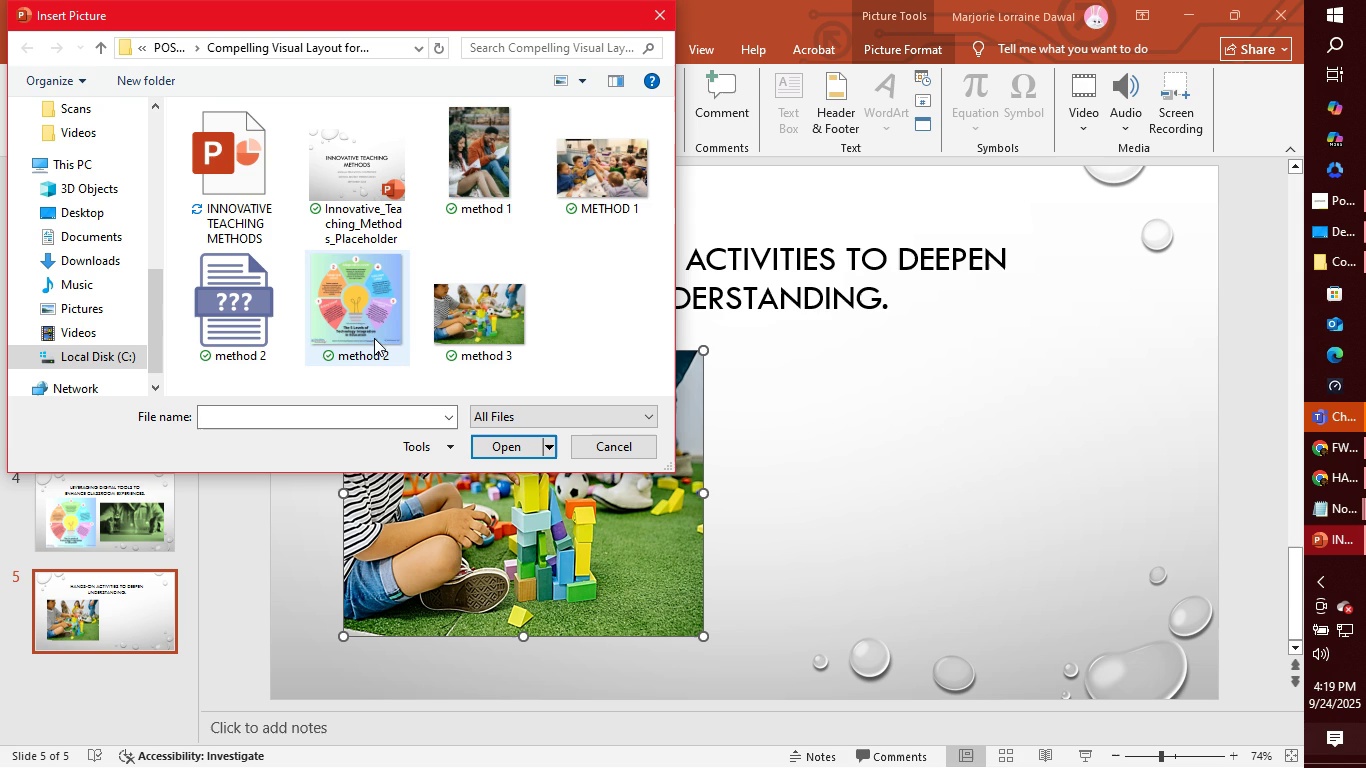 
wait(5.33)
 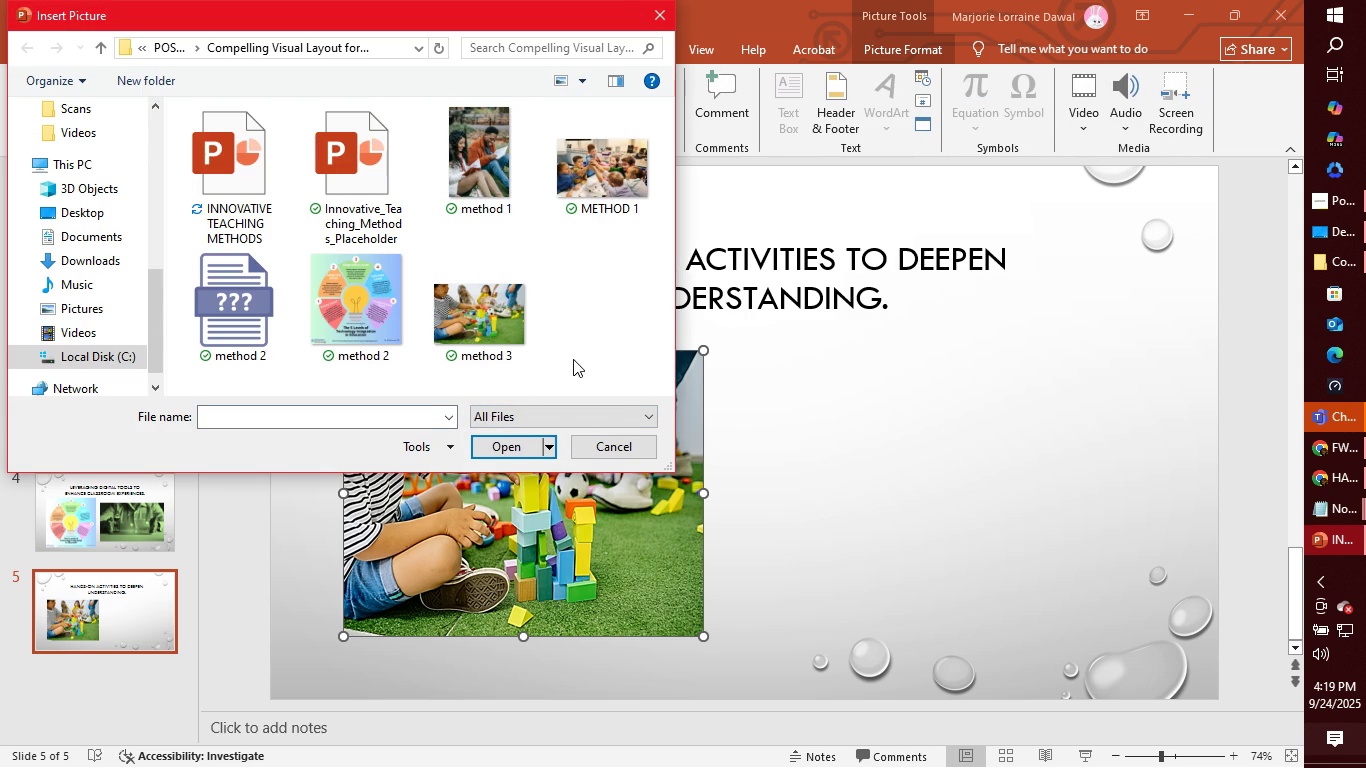 
left_click([352, 426])
 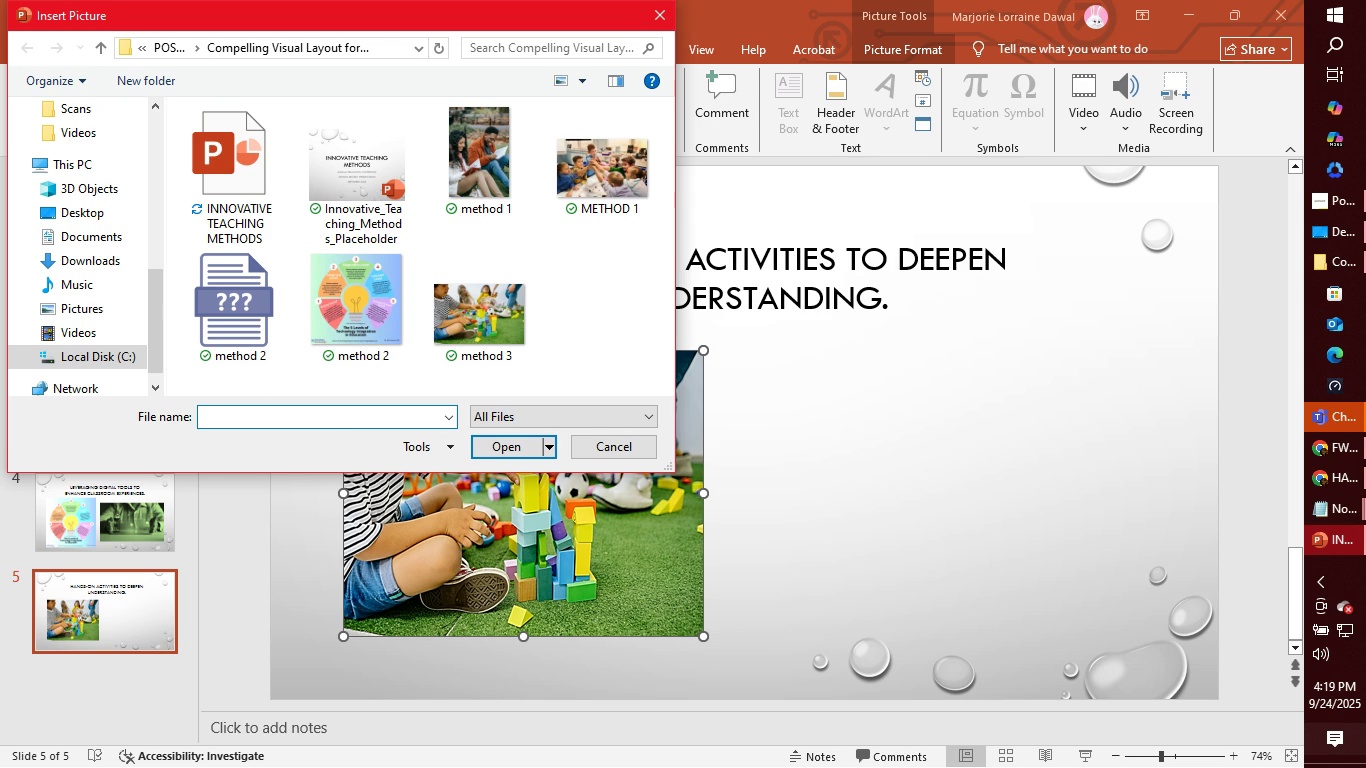 
type(,E)
key(Backspace)
key(Backspace)
key(Backspace)
type(ME)
 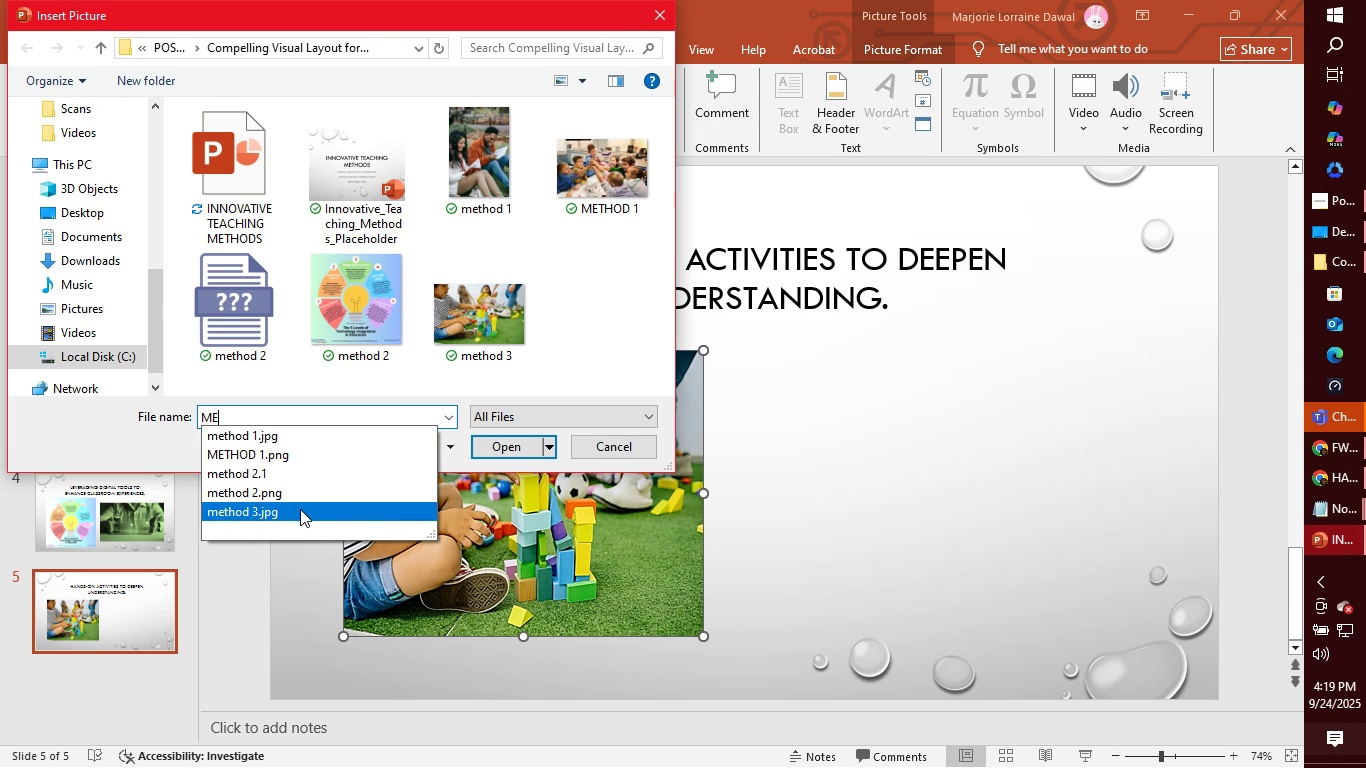 
scroll: coordinate [307, 507], scroll_direction: down, amount: 4.0
 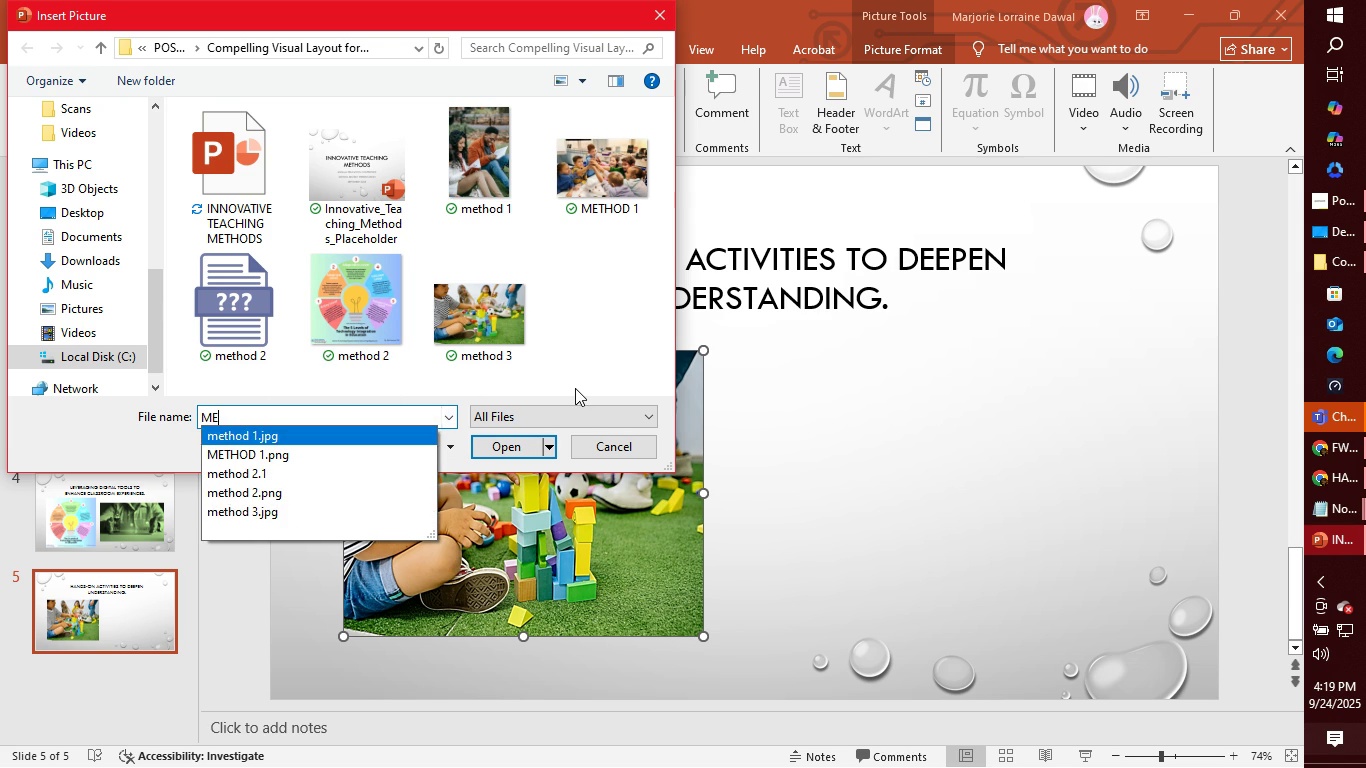 
left_click([575, 388])